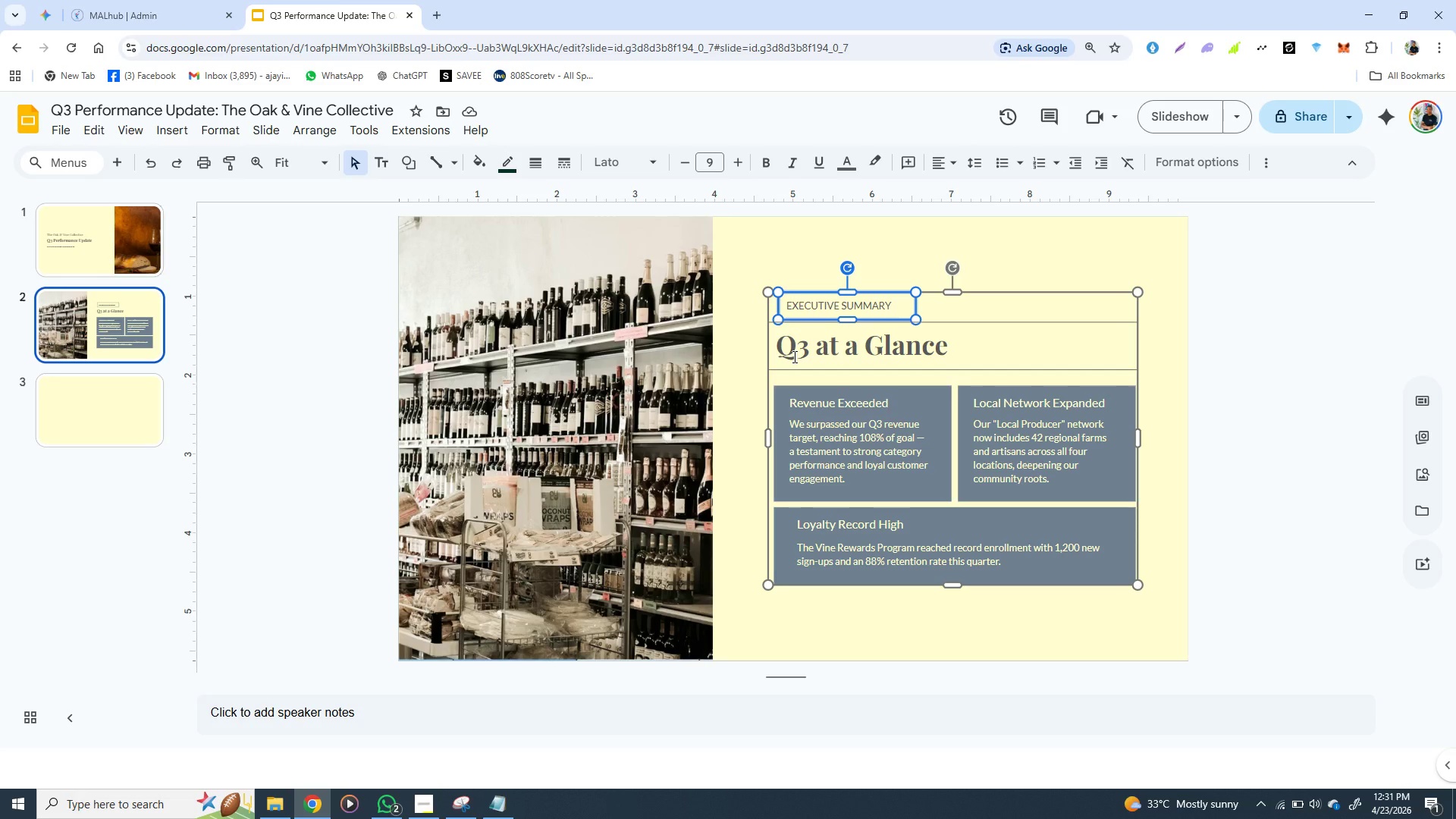 
key(CapsLock)
 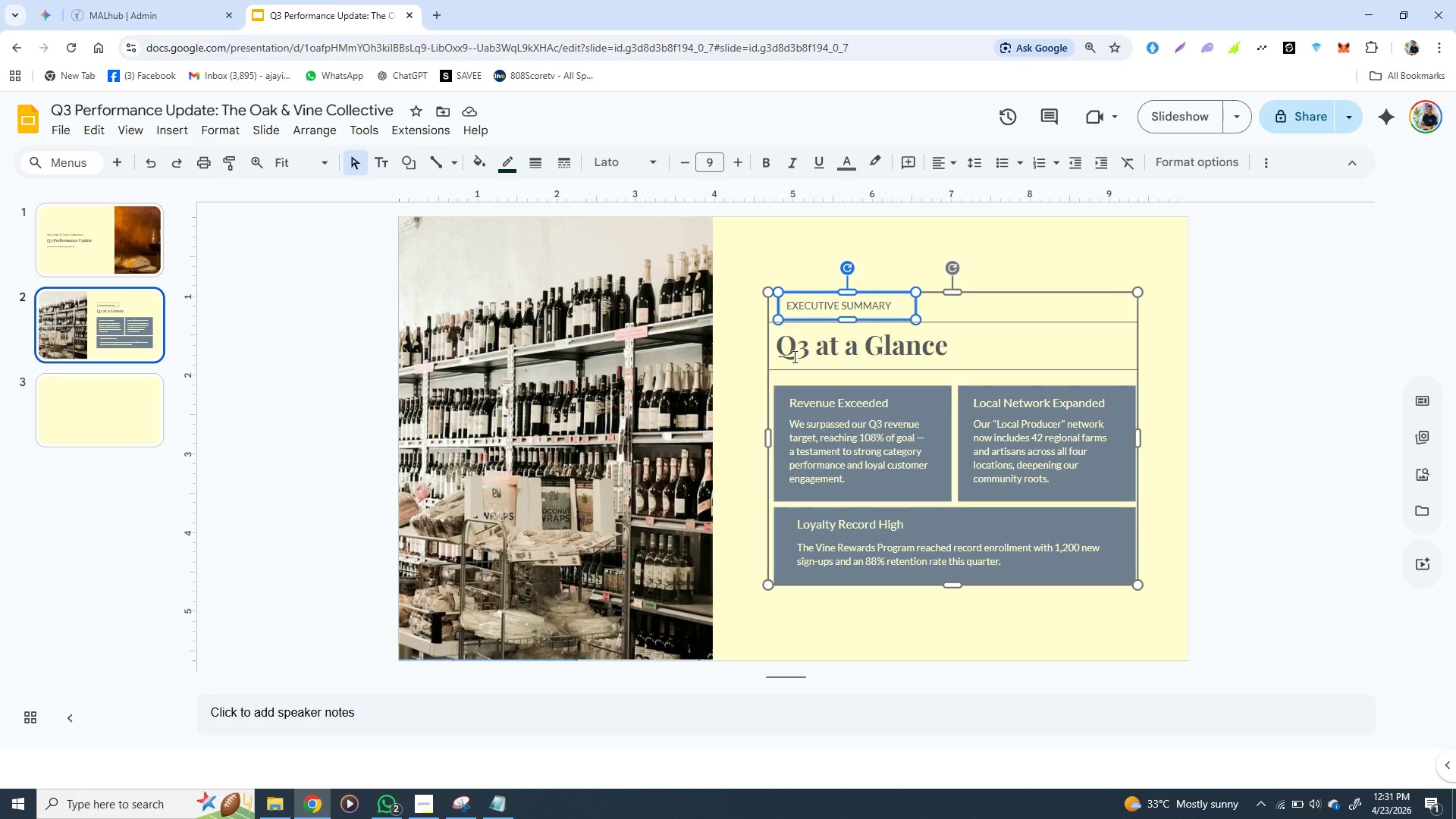 
hold_key(key=ShiftLeft, duration=0.77)
 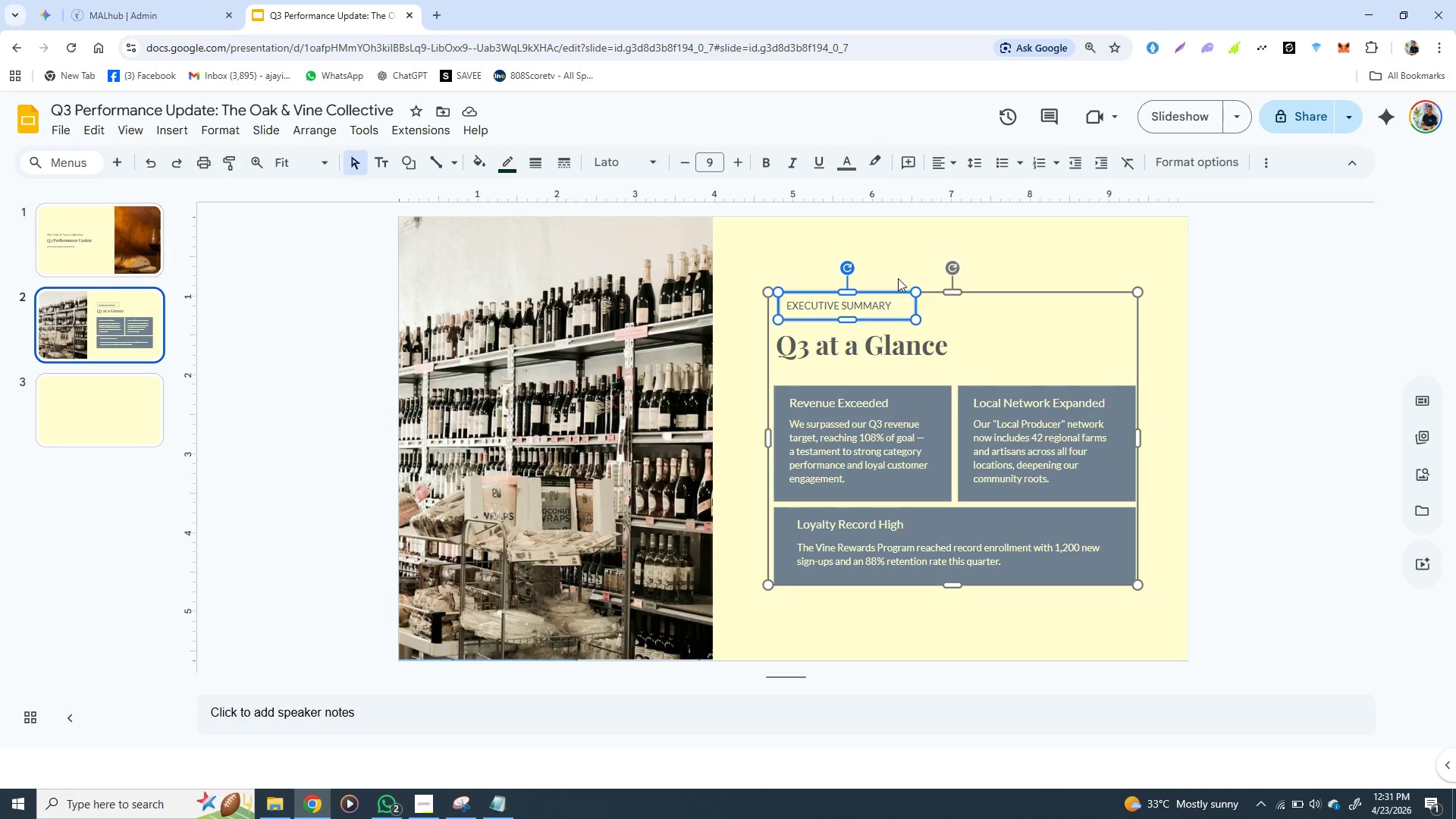 
hold_key(key=ShiftLeft, duration=1.53)
 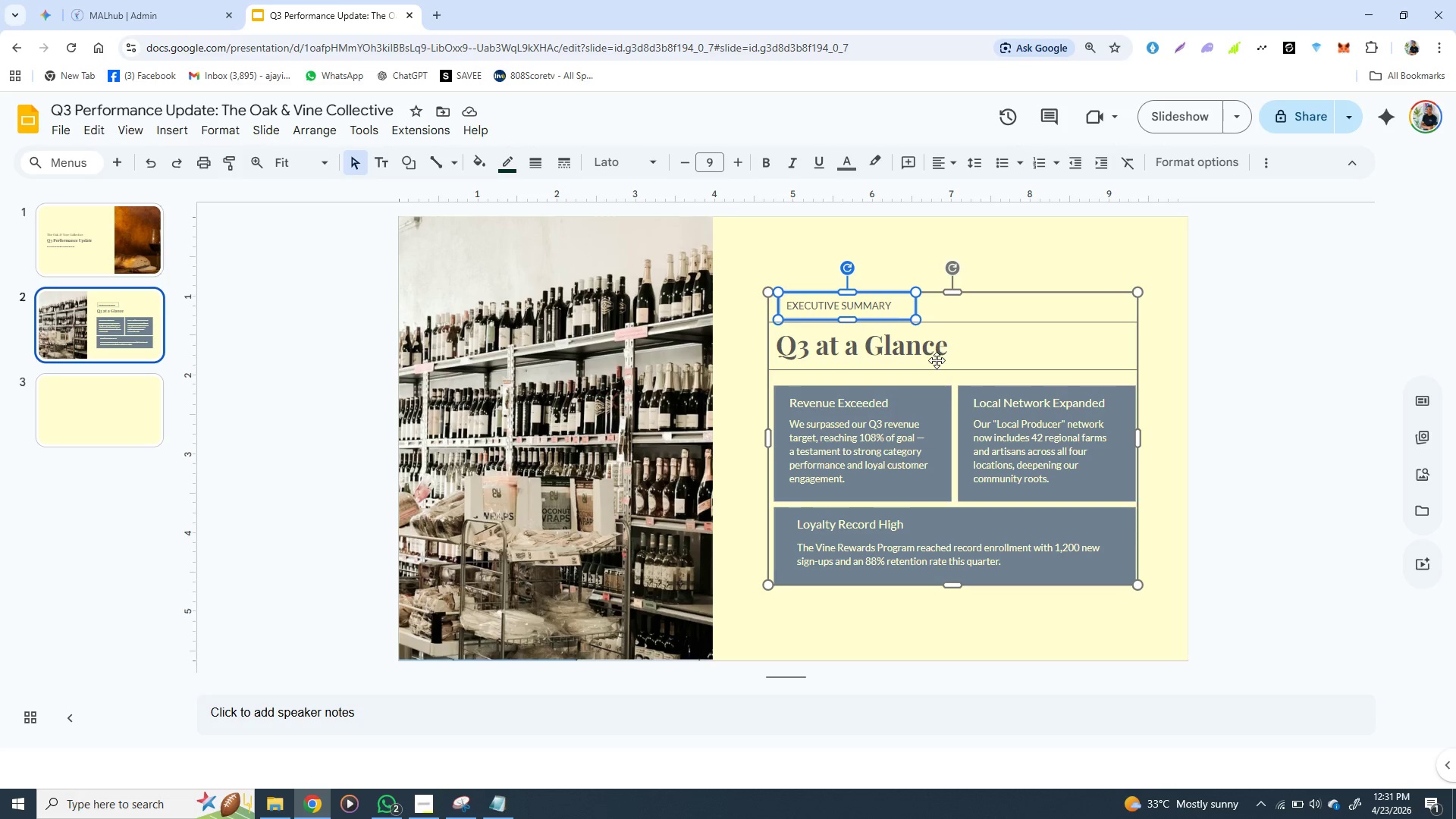 
hold_key(key=ShiftLeft, duration=1.5)
left_click([937, 362])
 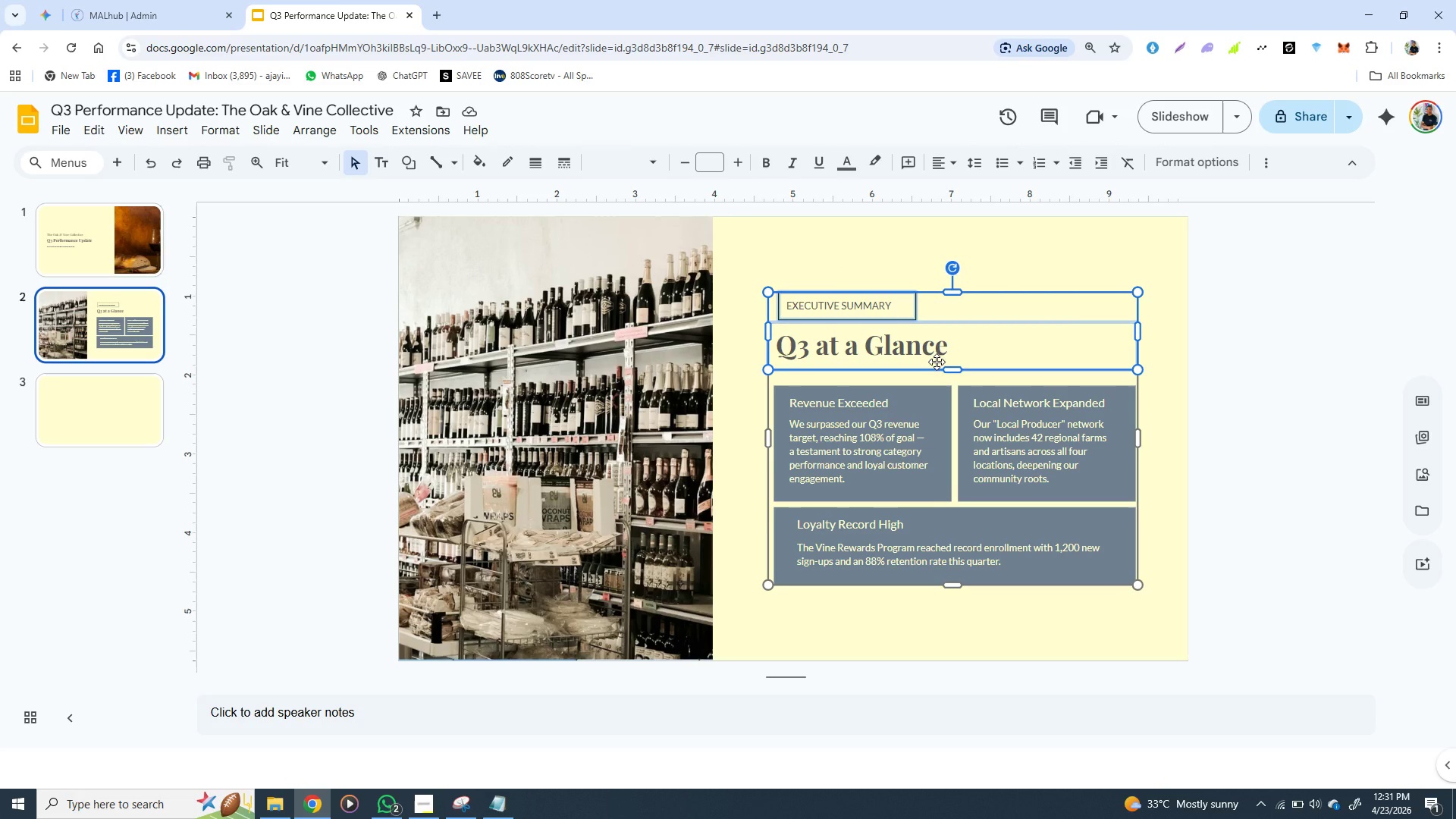 
key(Shift+ShiftLeft)
 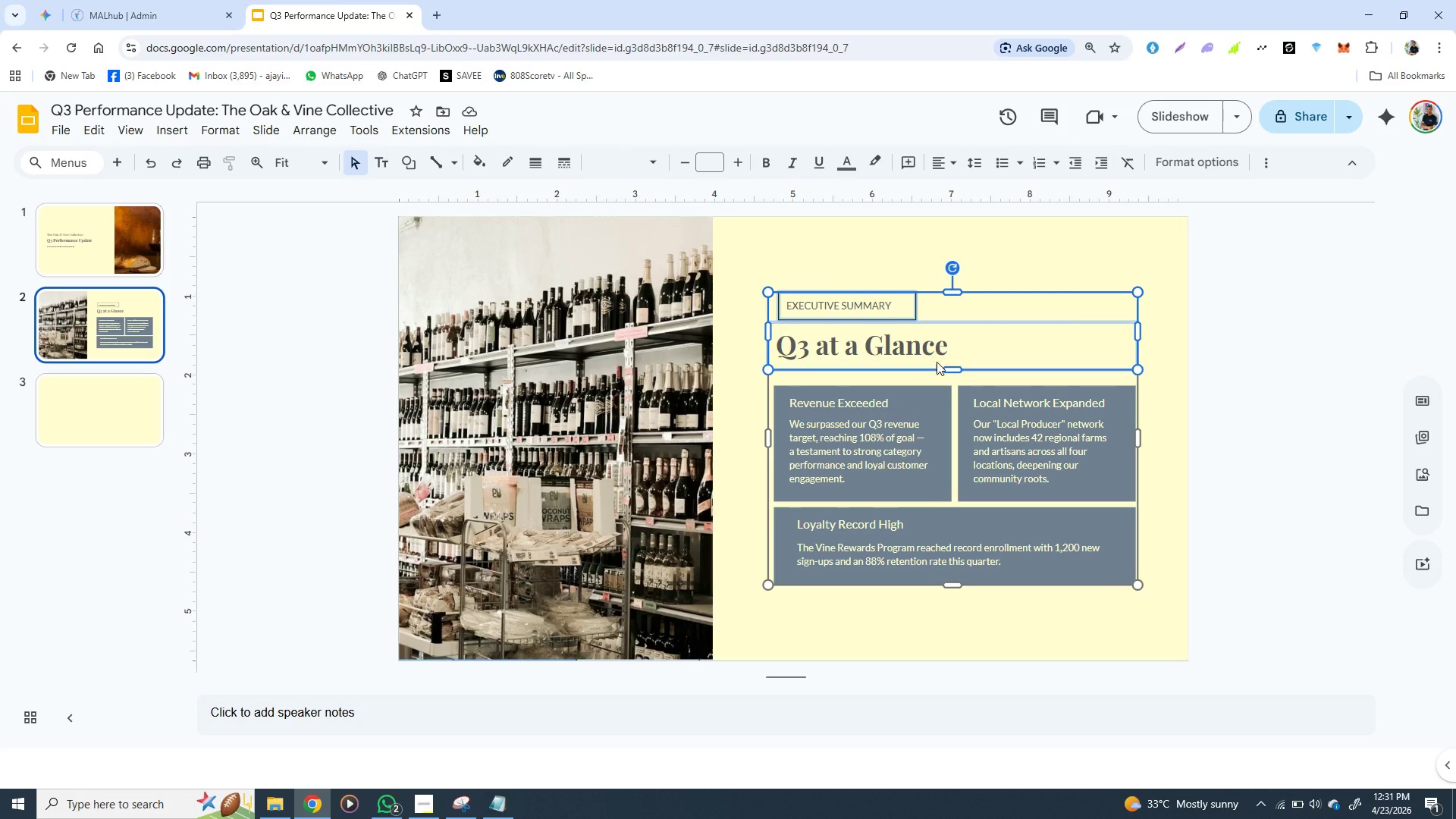 
key(Shift+ShiftLeft)
 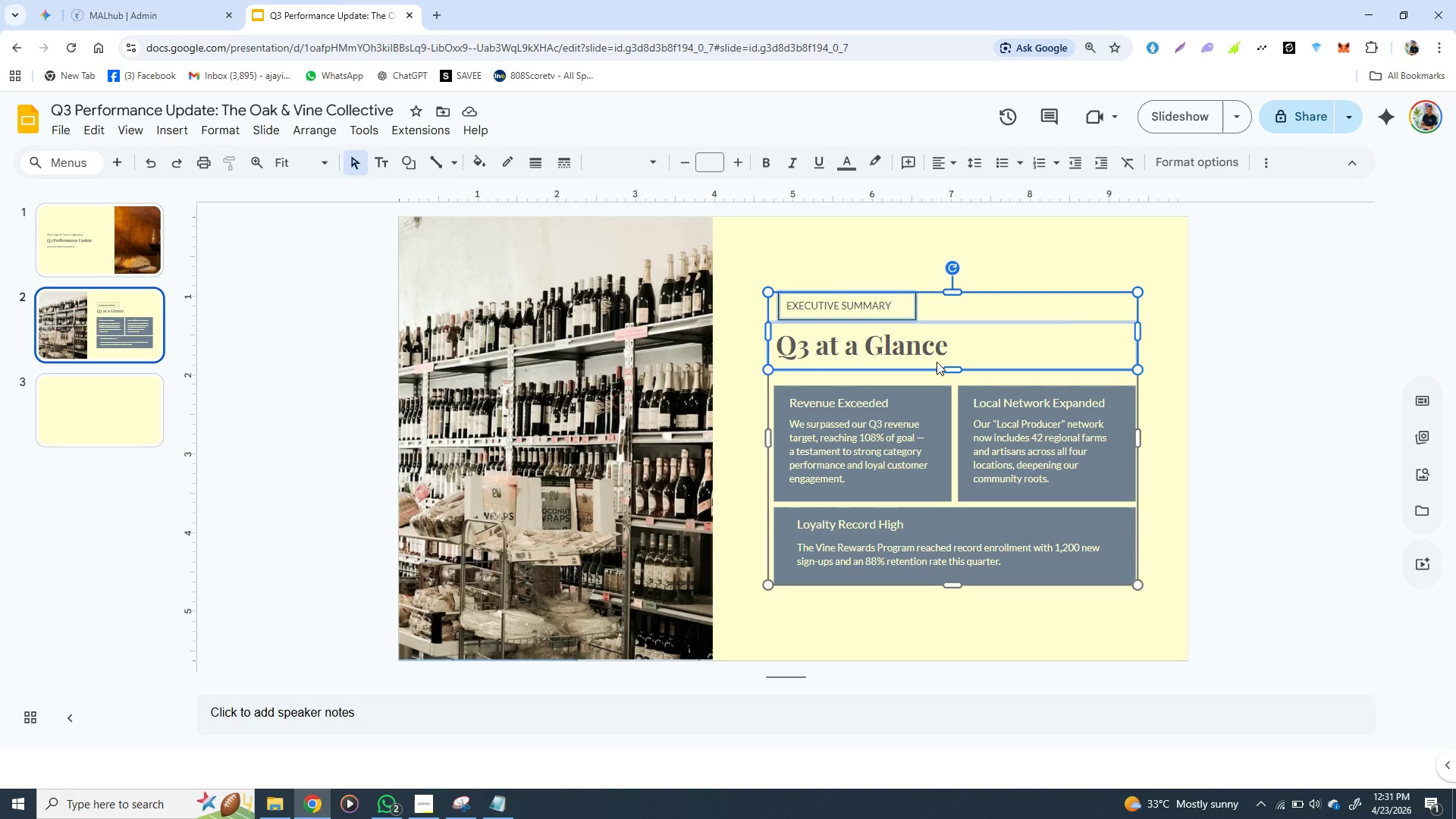 
key(Shift+ShiftLeft)
 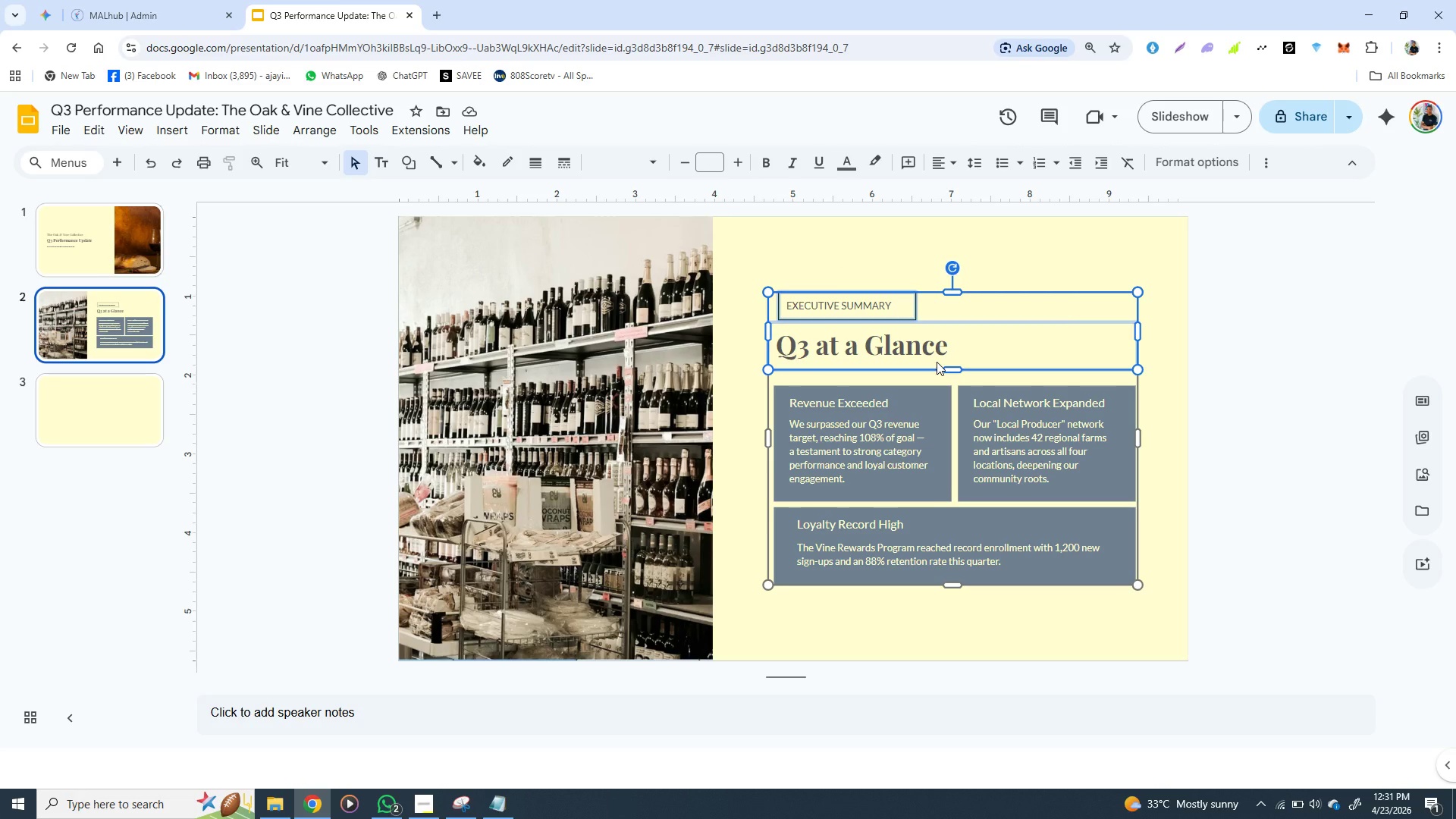 
key(Shift+ShiftLeft)
 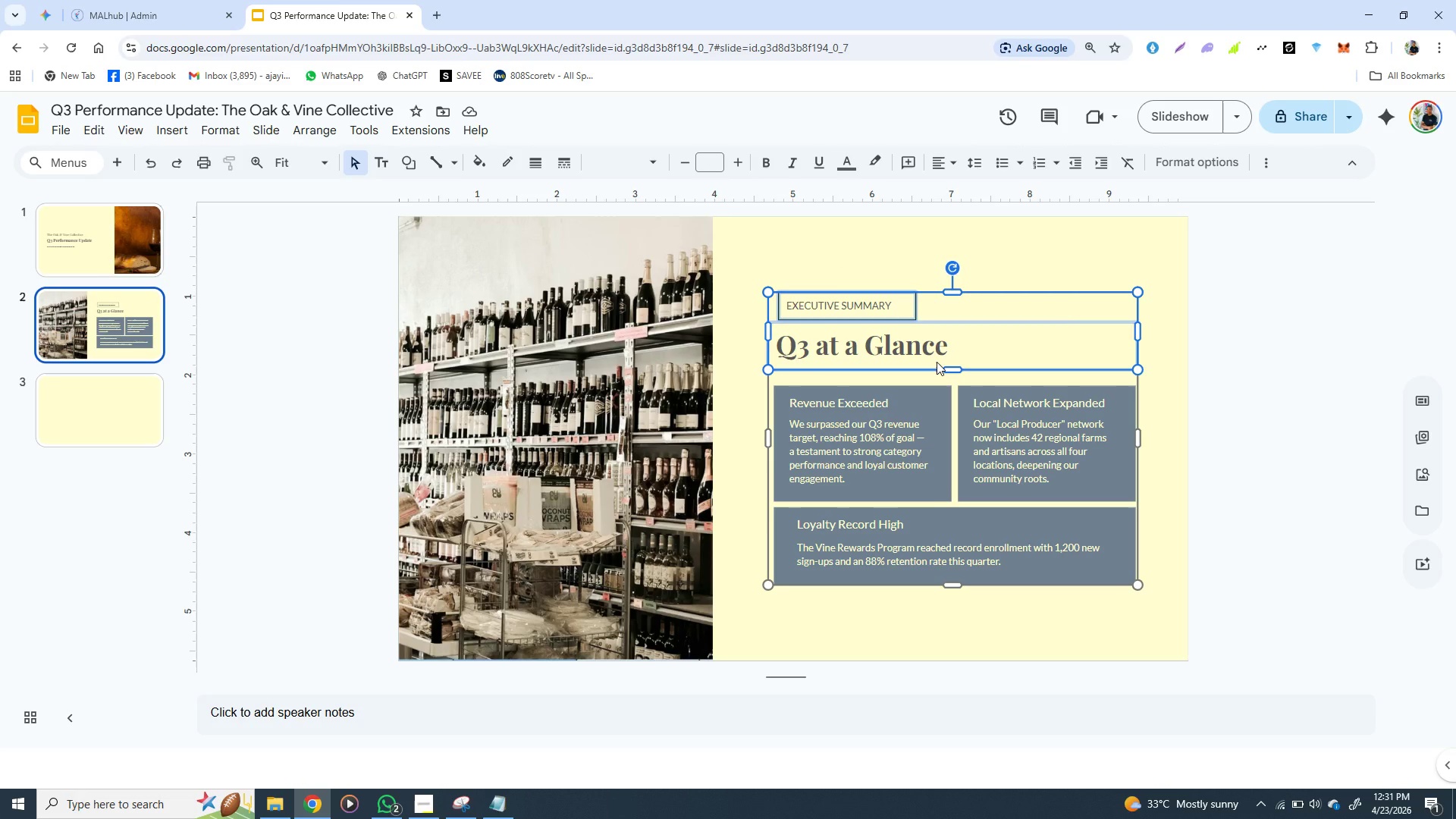 
right_click([937, 362])
 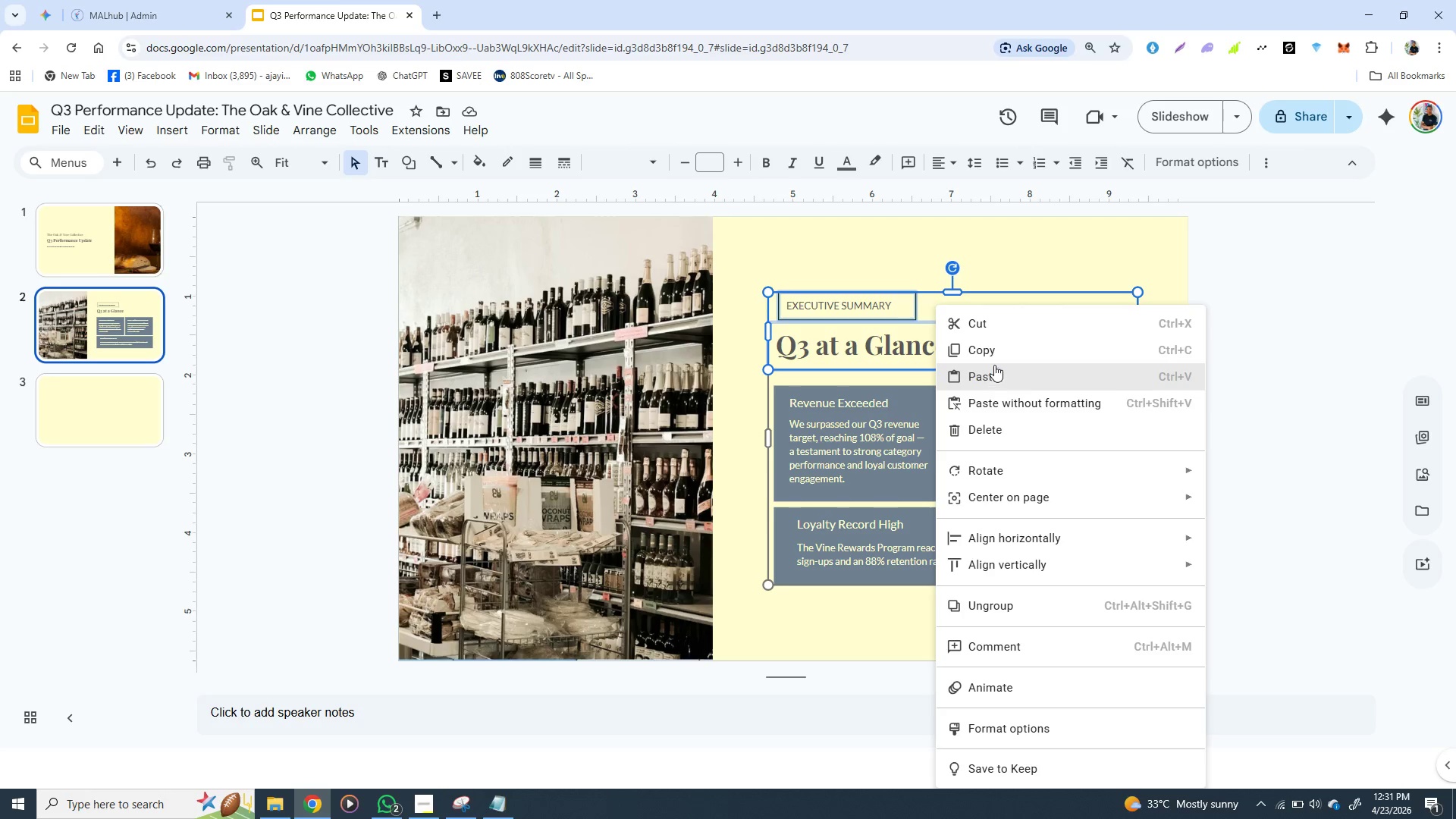 
left_click([994, 359])
 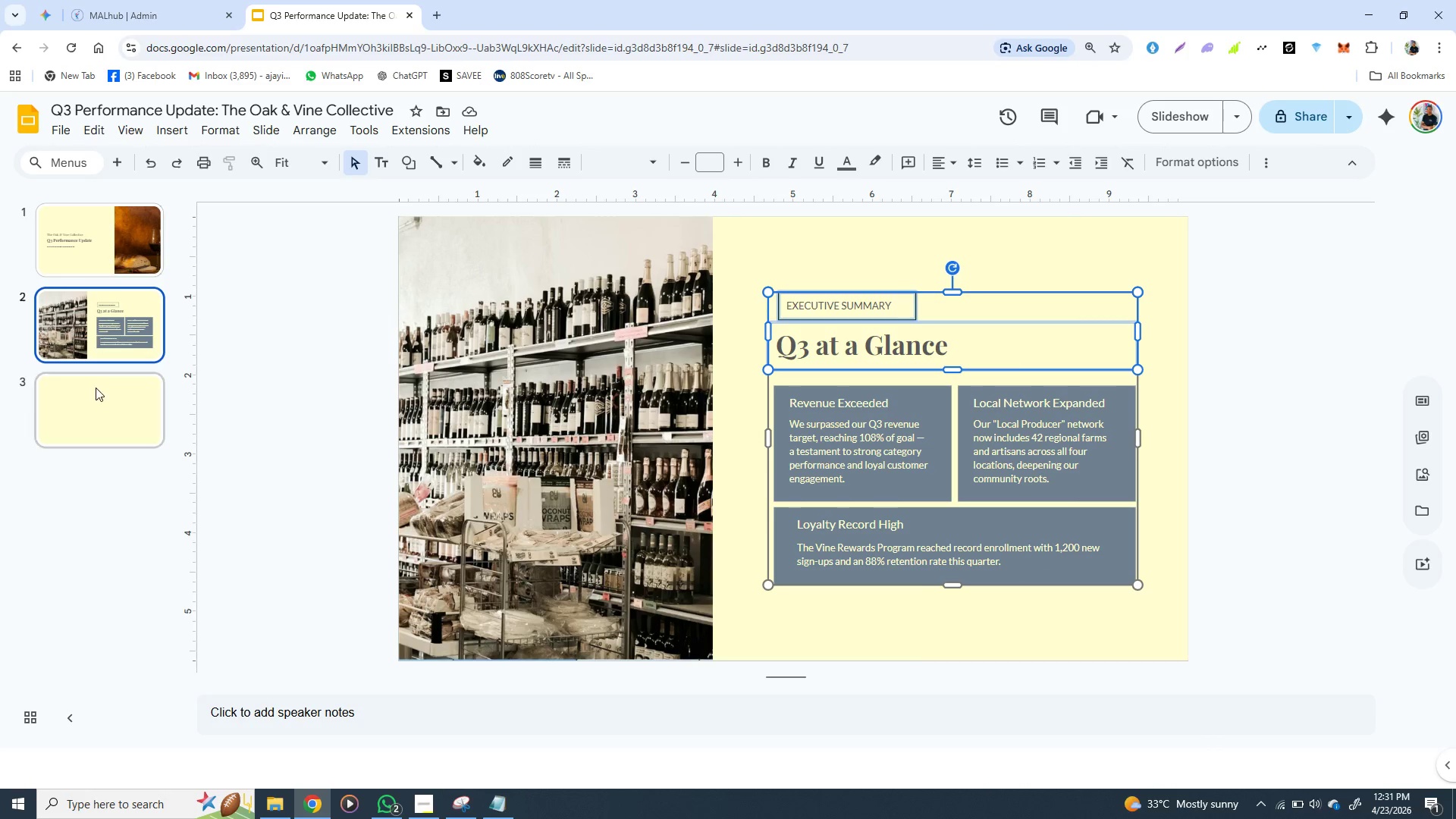 
left_click([96, 410])
 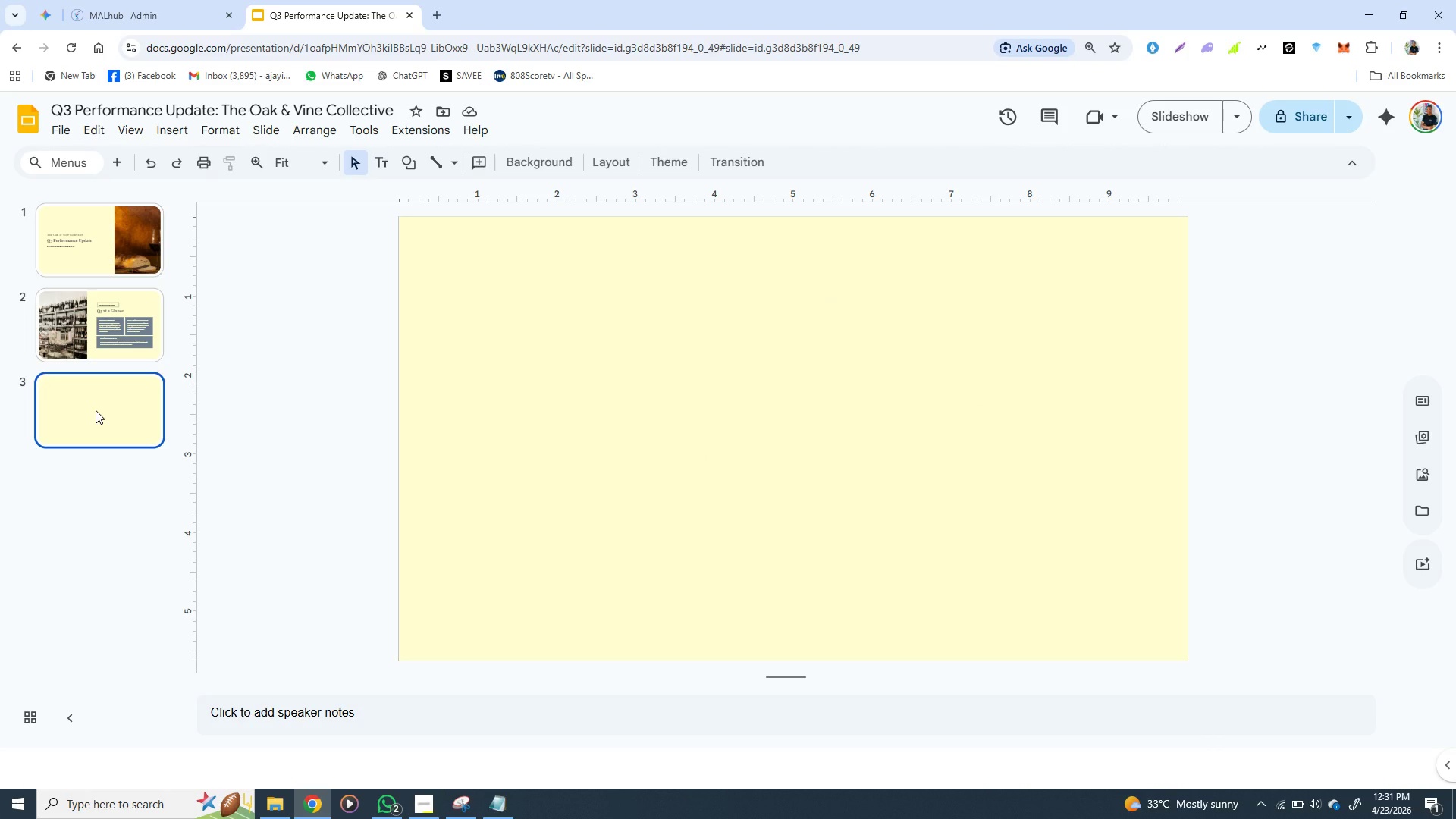 
key(Control+V)
 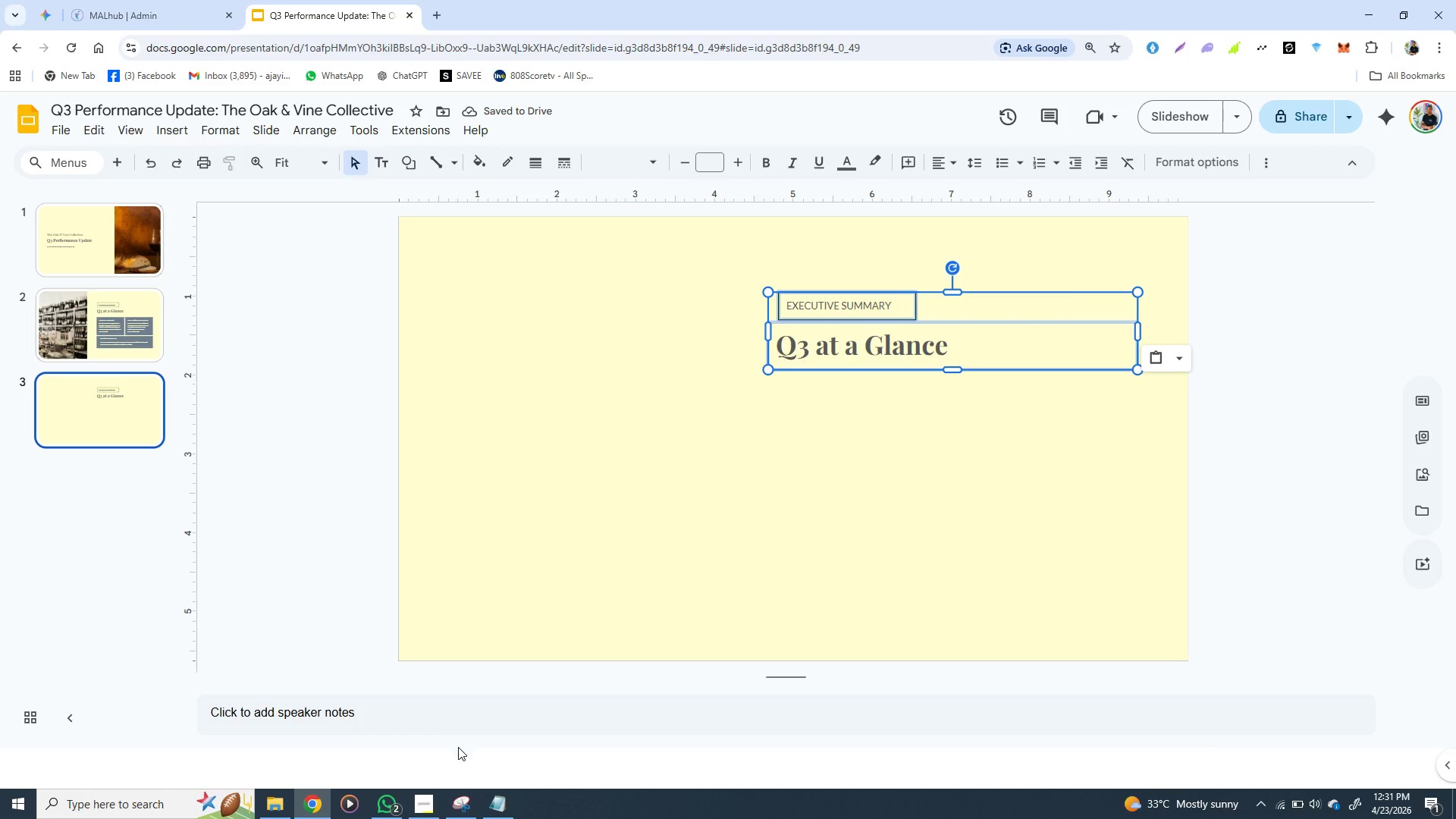 
left_click([426, 801])